 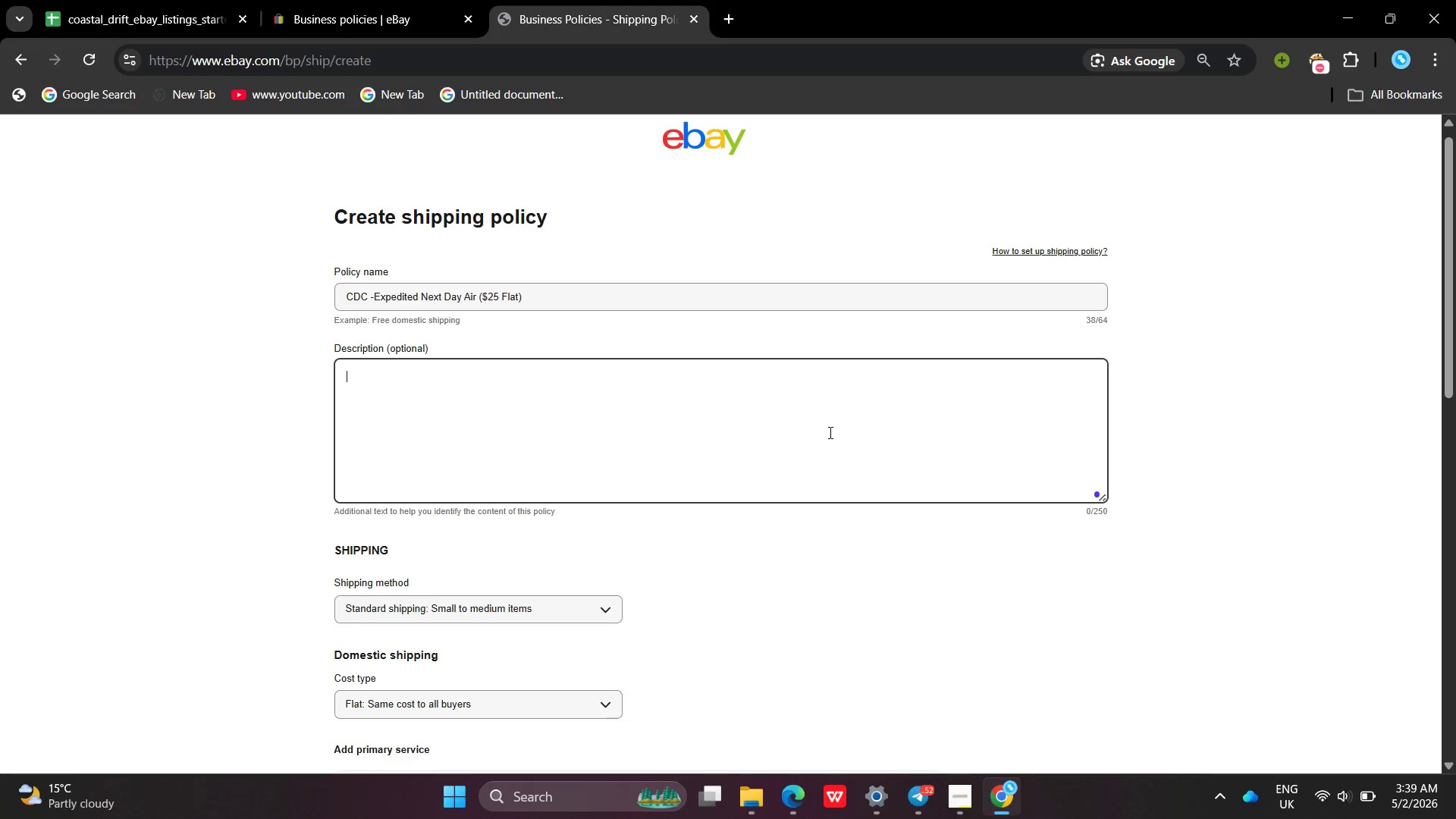 
type(Expedited shipping via UPS n)
key(Backspace)
type(Ne)
key(Backspace)
key(Backspace)
type( Next Day )
 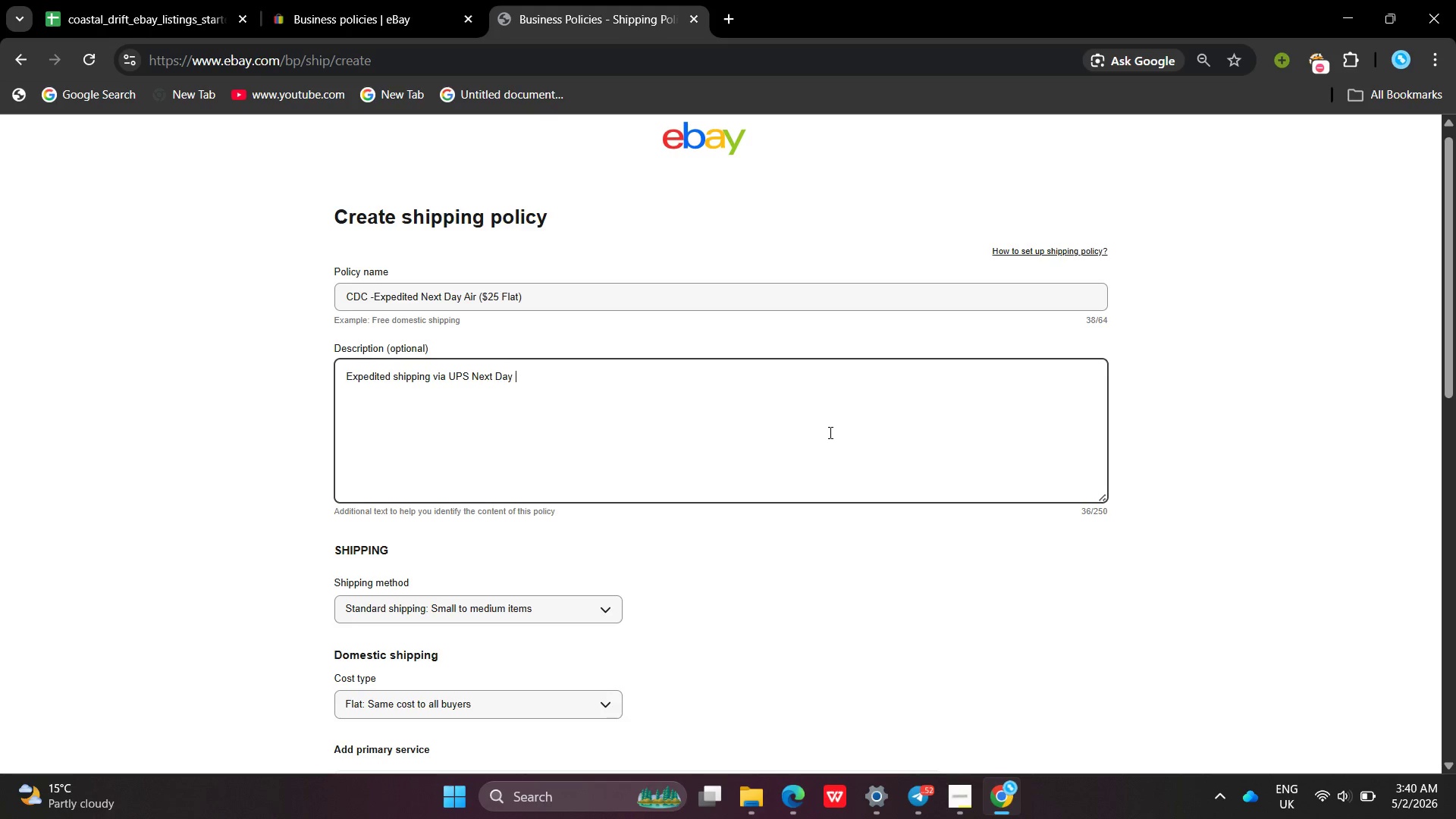 
type(Air for last -inute gift buyers )
 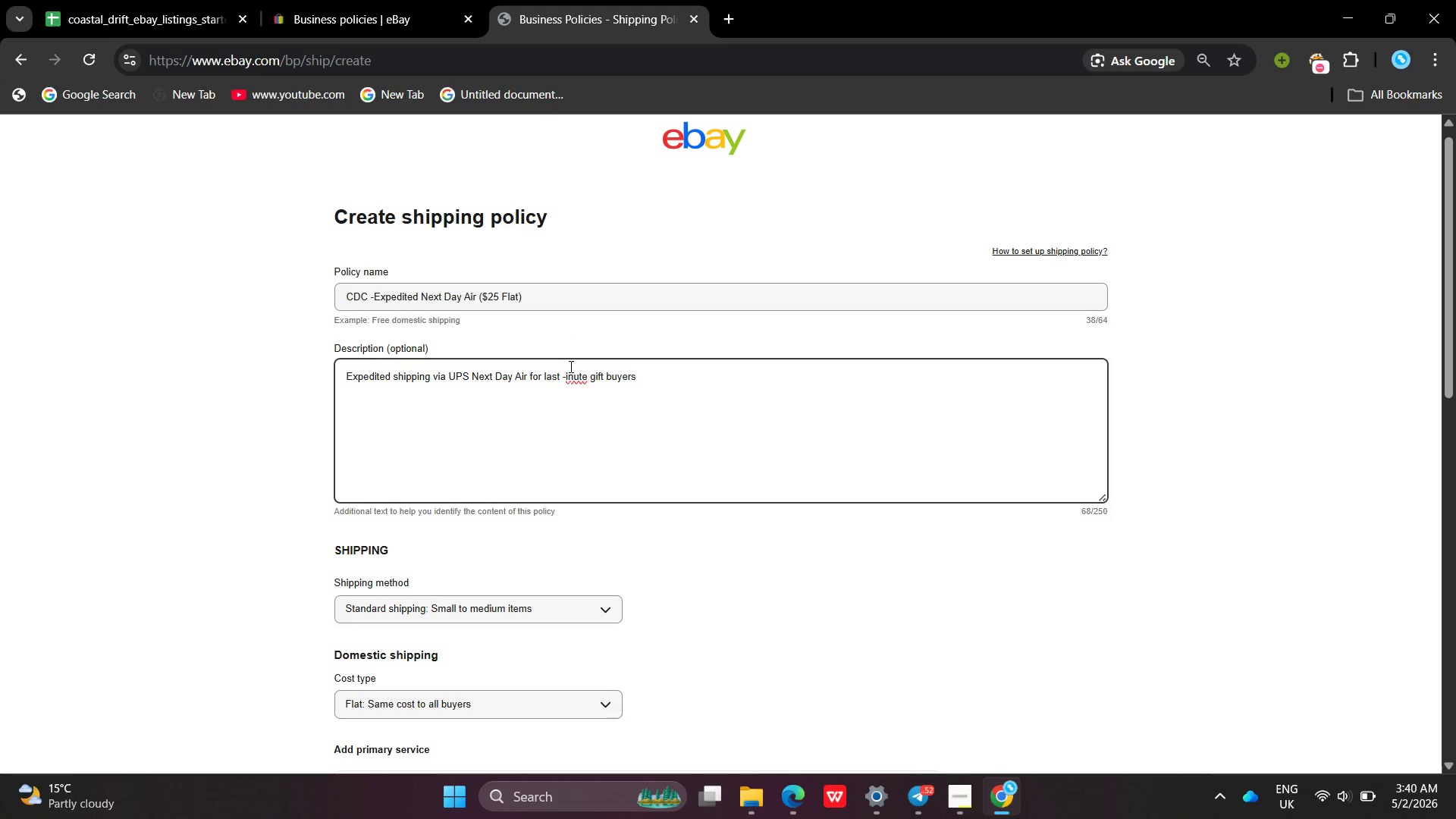 
left_click([564, 373])
 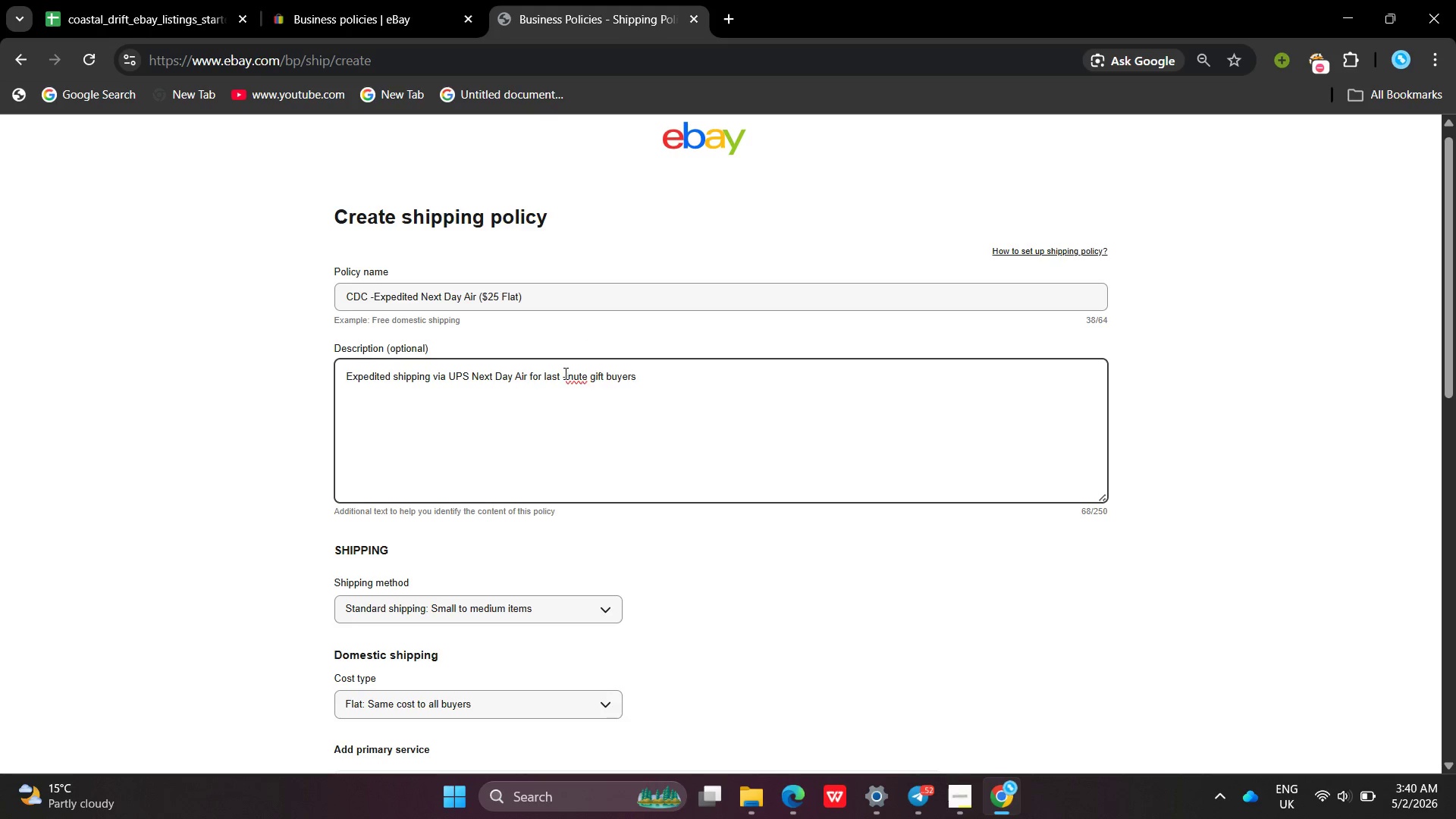 
key(M)
 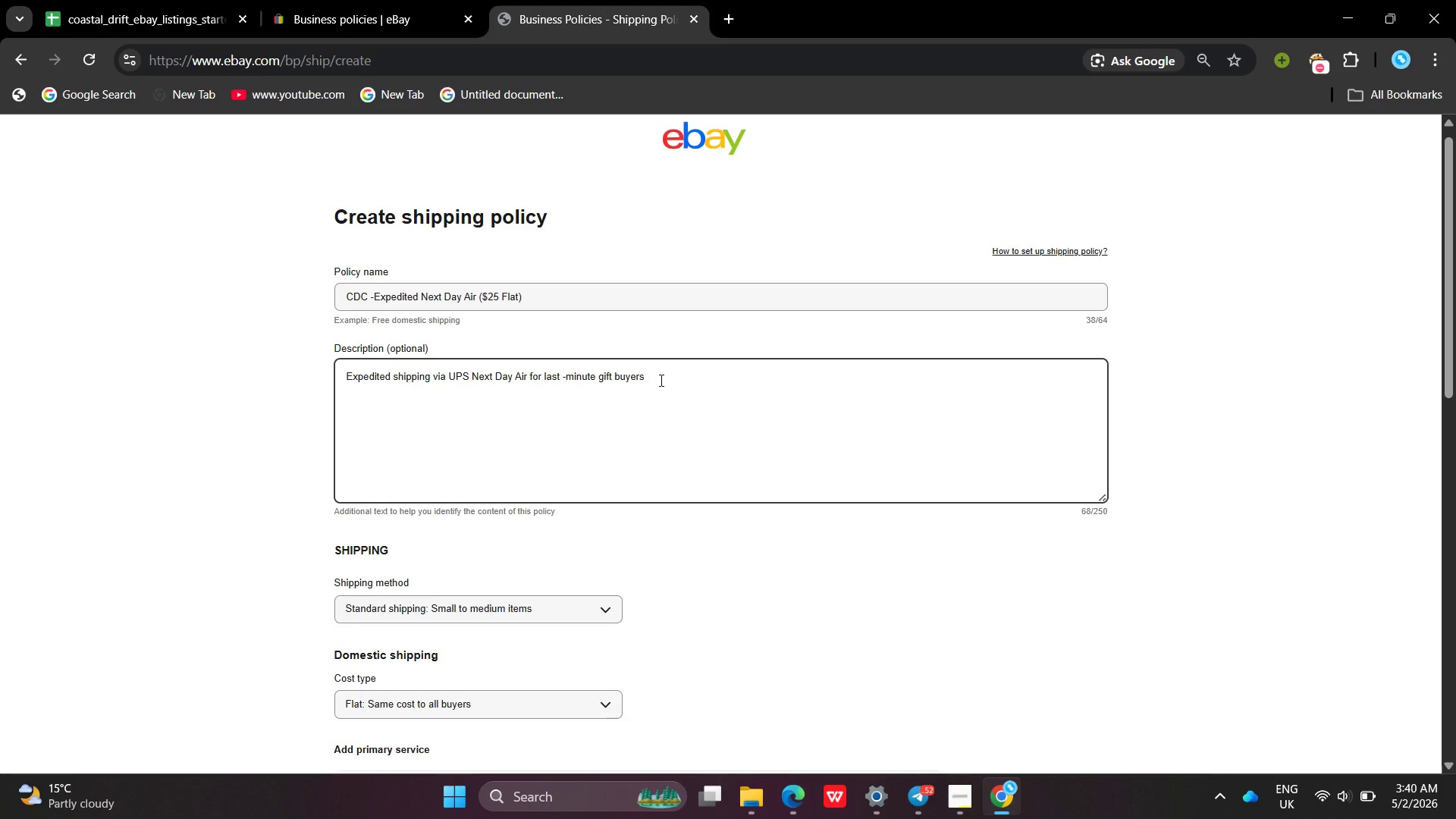 
left_click([662, 380])
 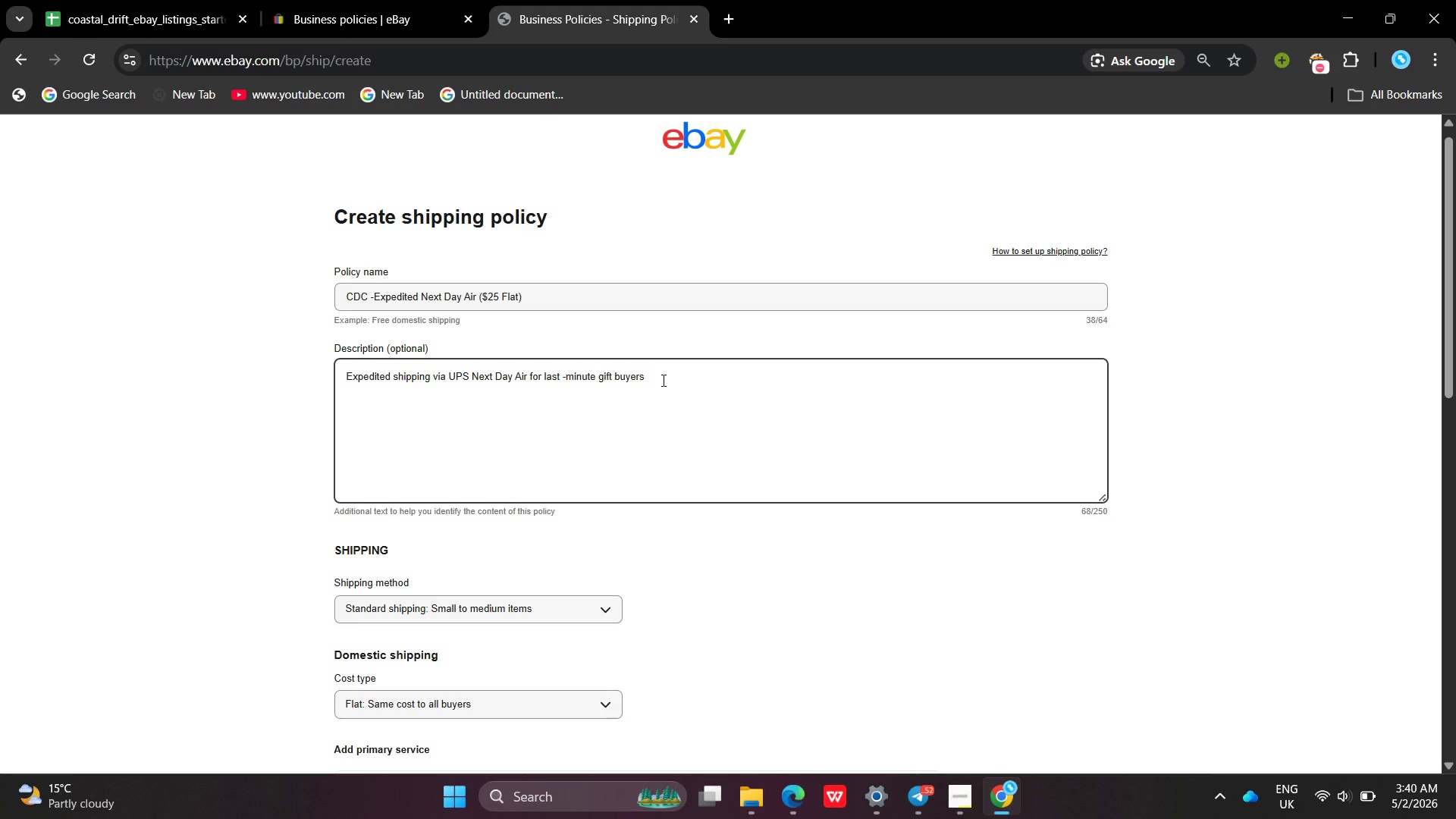 
type(.  Includes )
 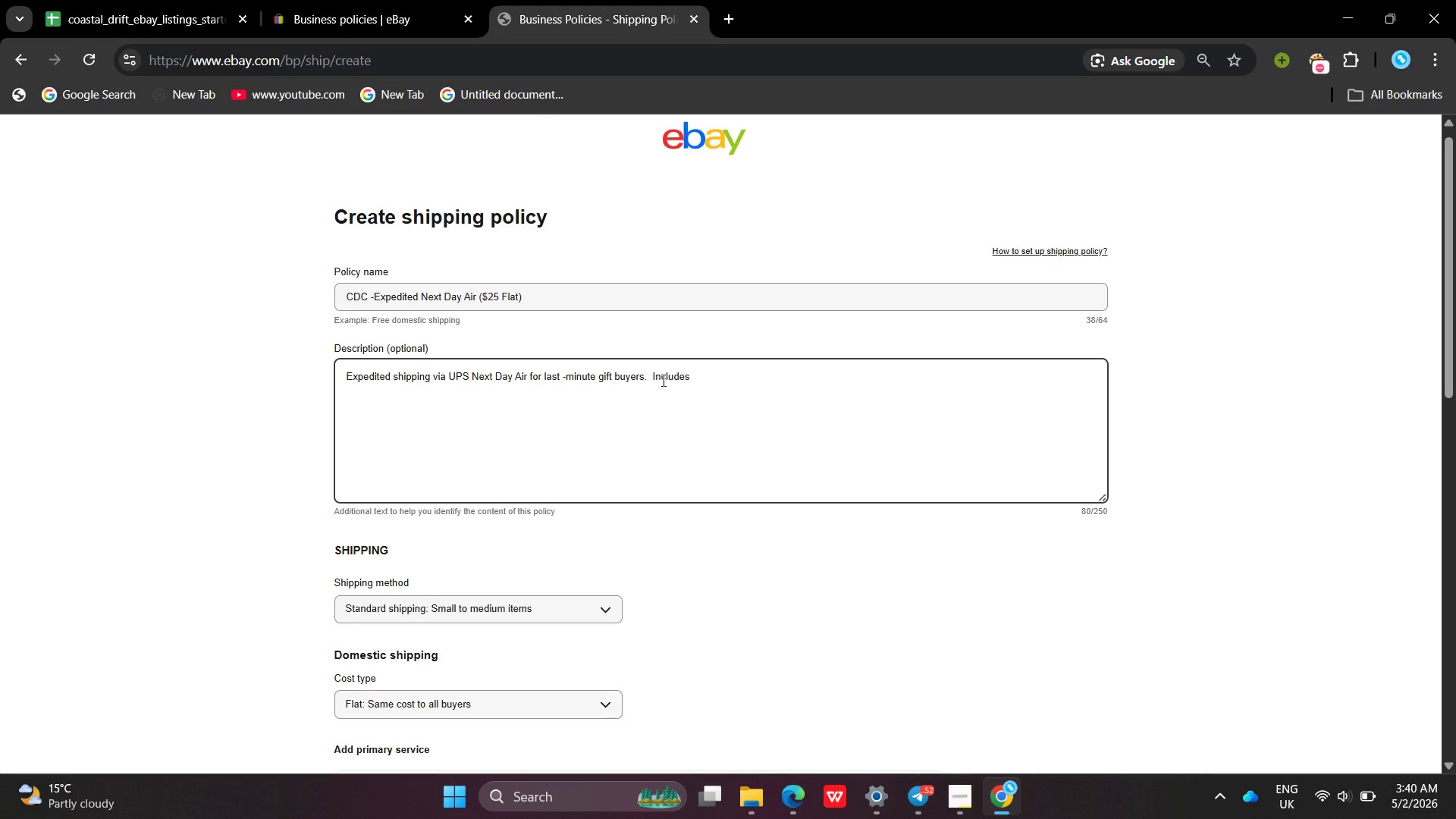 
type(handling and guaraneed )
key(Backspace)
key(Backspace)
key(Backspace)
type(d )
key(Backspace)
key(Backspace)
key(Backspace)
type(ted )
 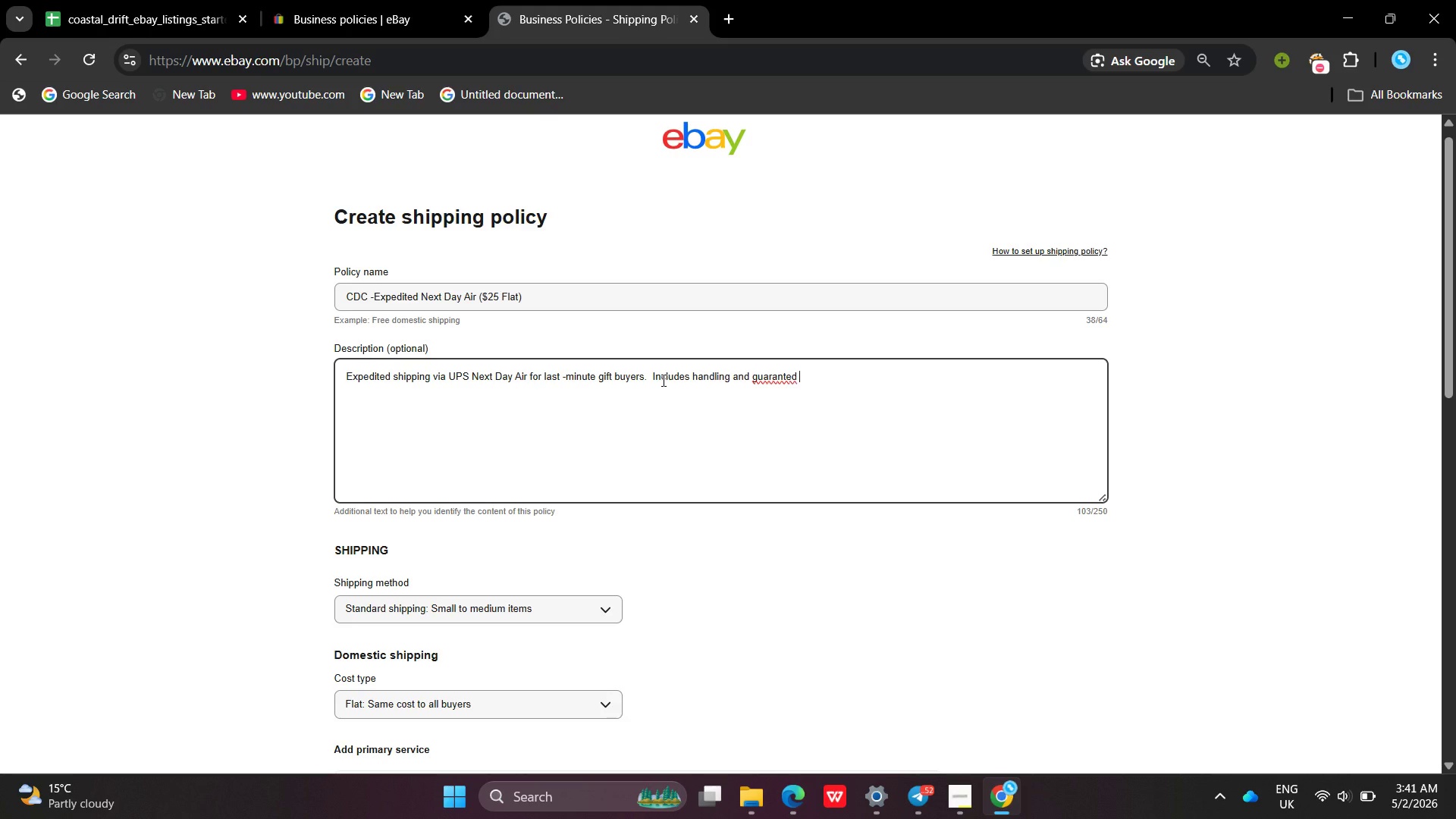 
wait(9.47)
 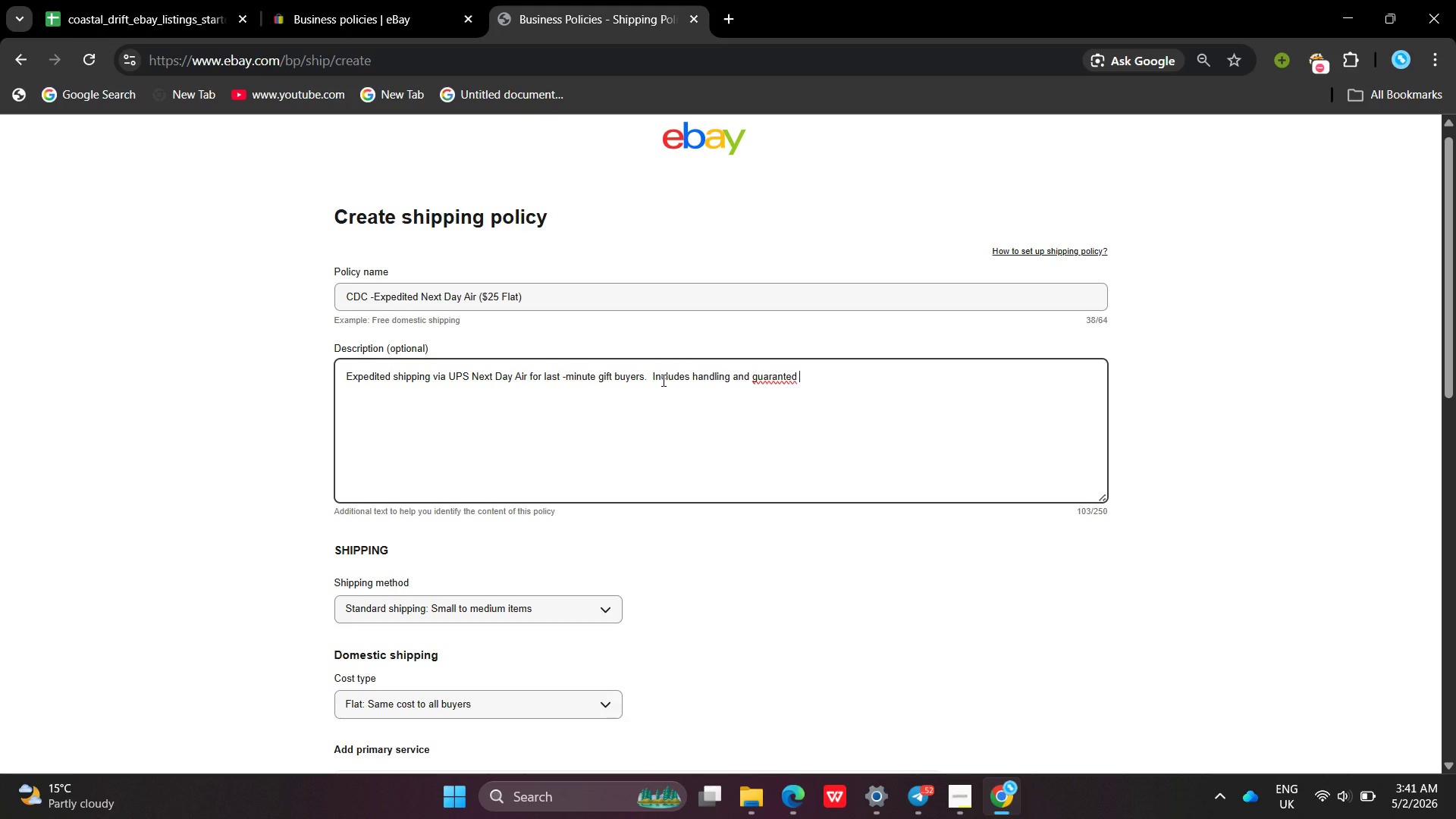 
left_click([791, 377])
 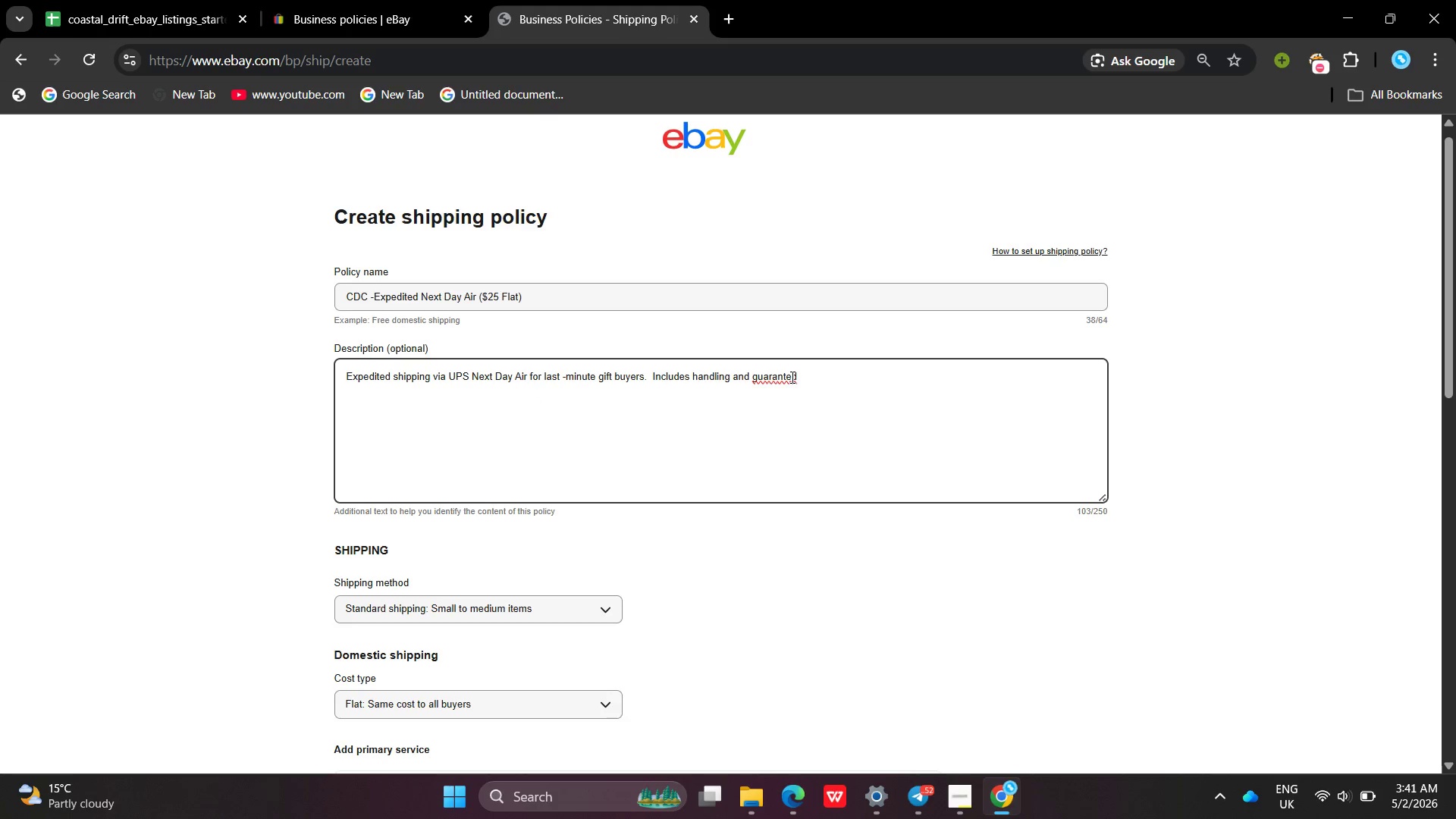 
key(E)
 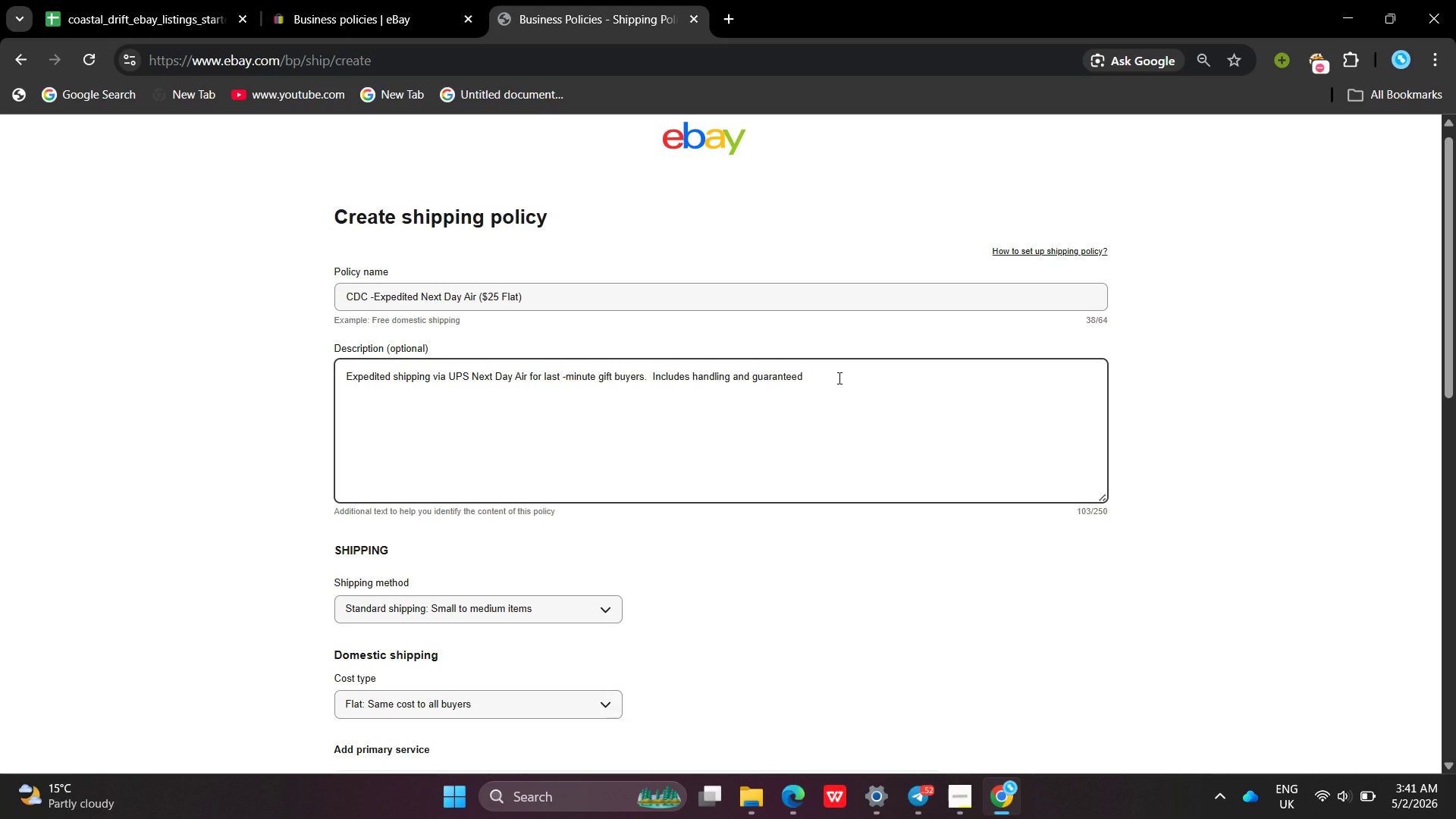 
left_click([838, 378])
 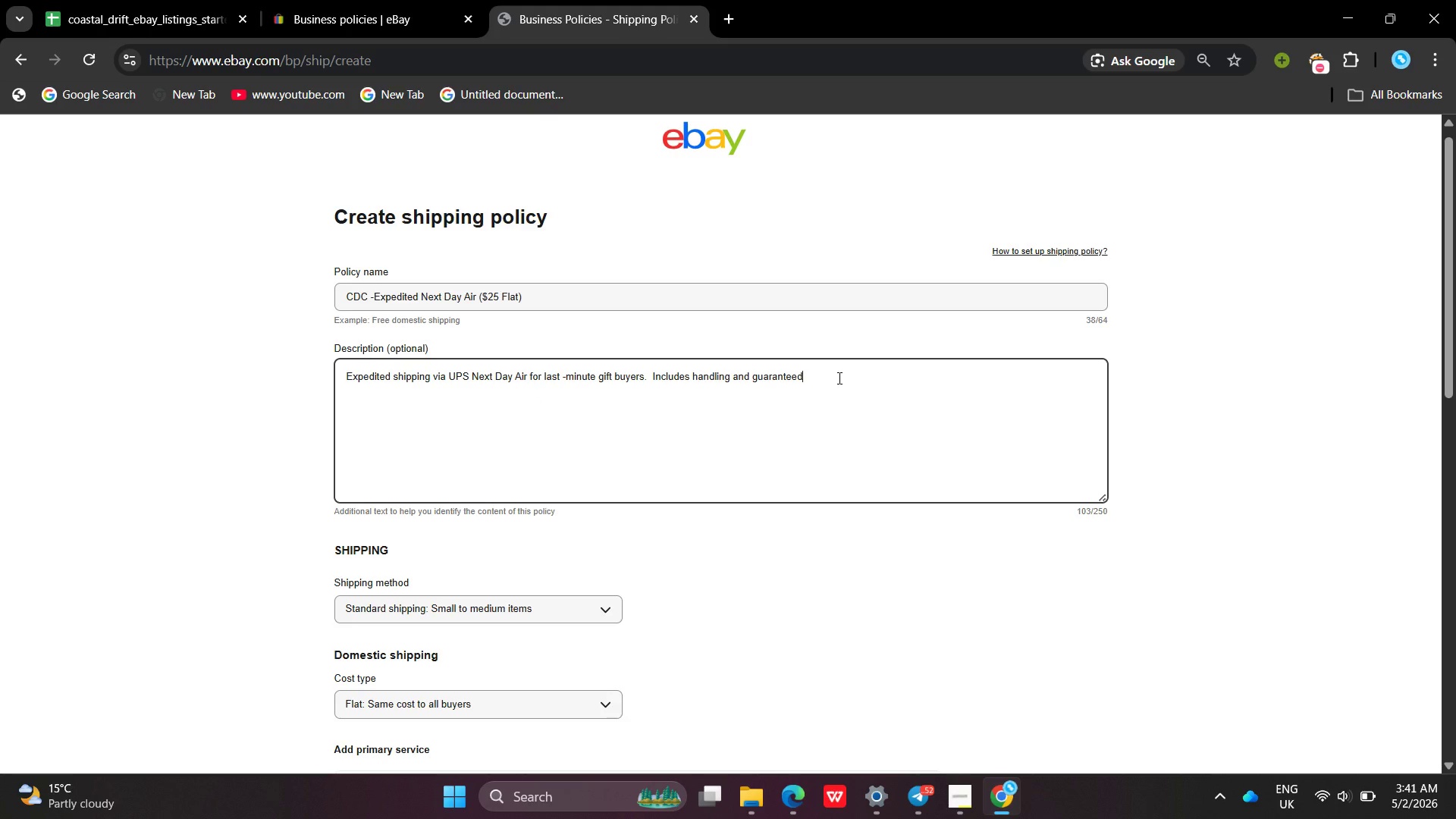 
key(Space)
 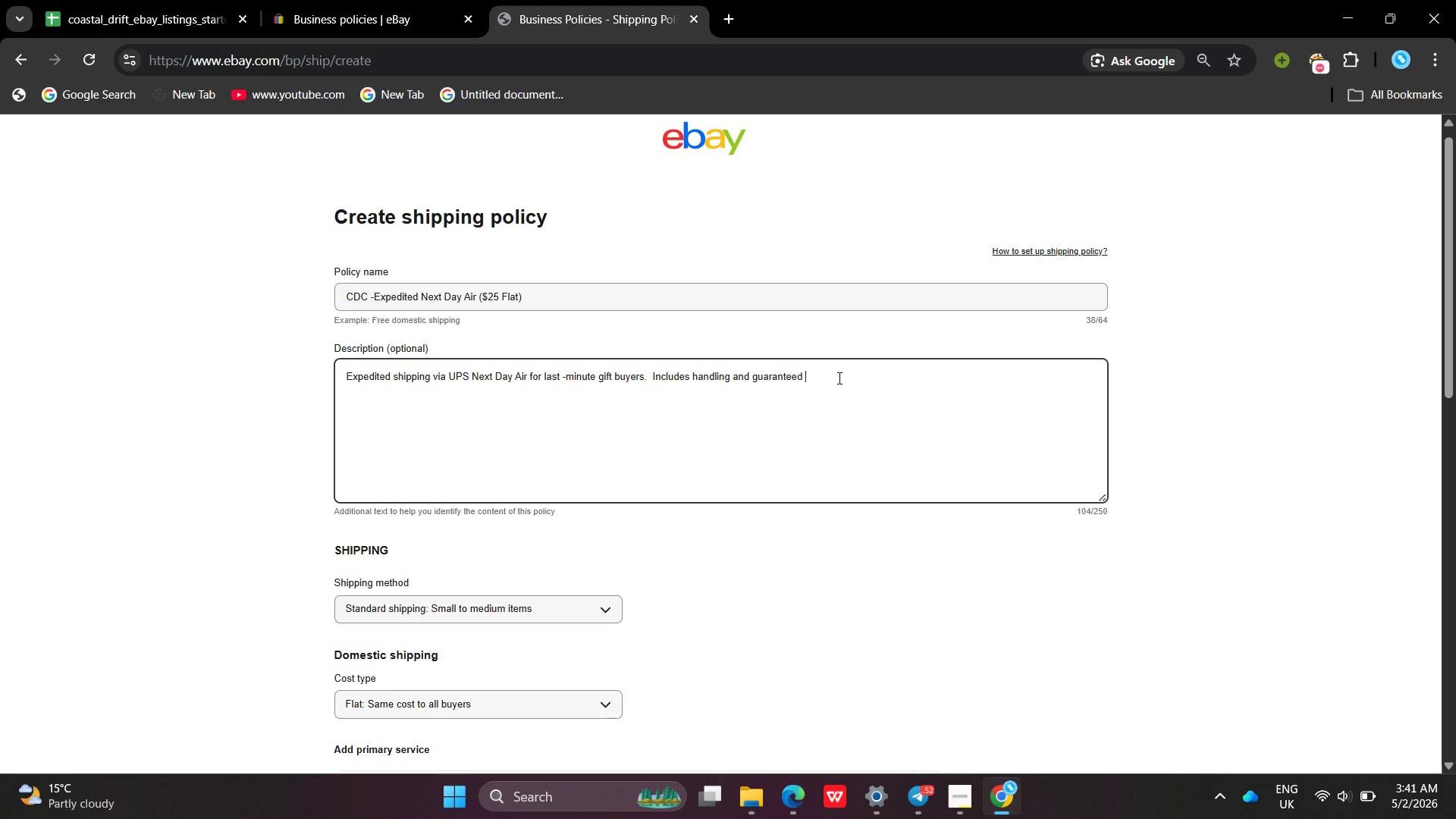 
type(fast delivry of )
 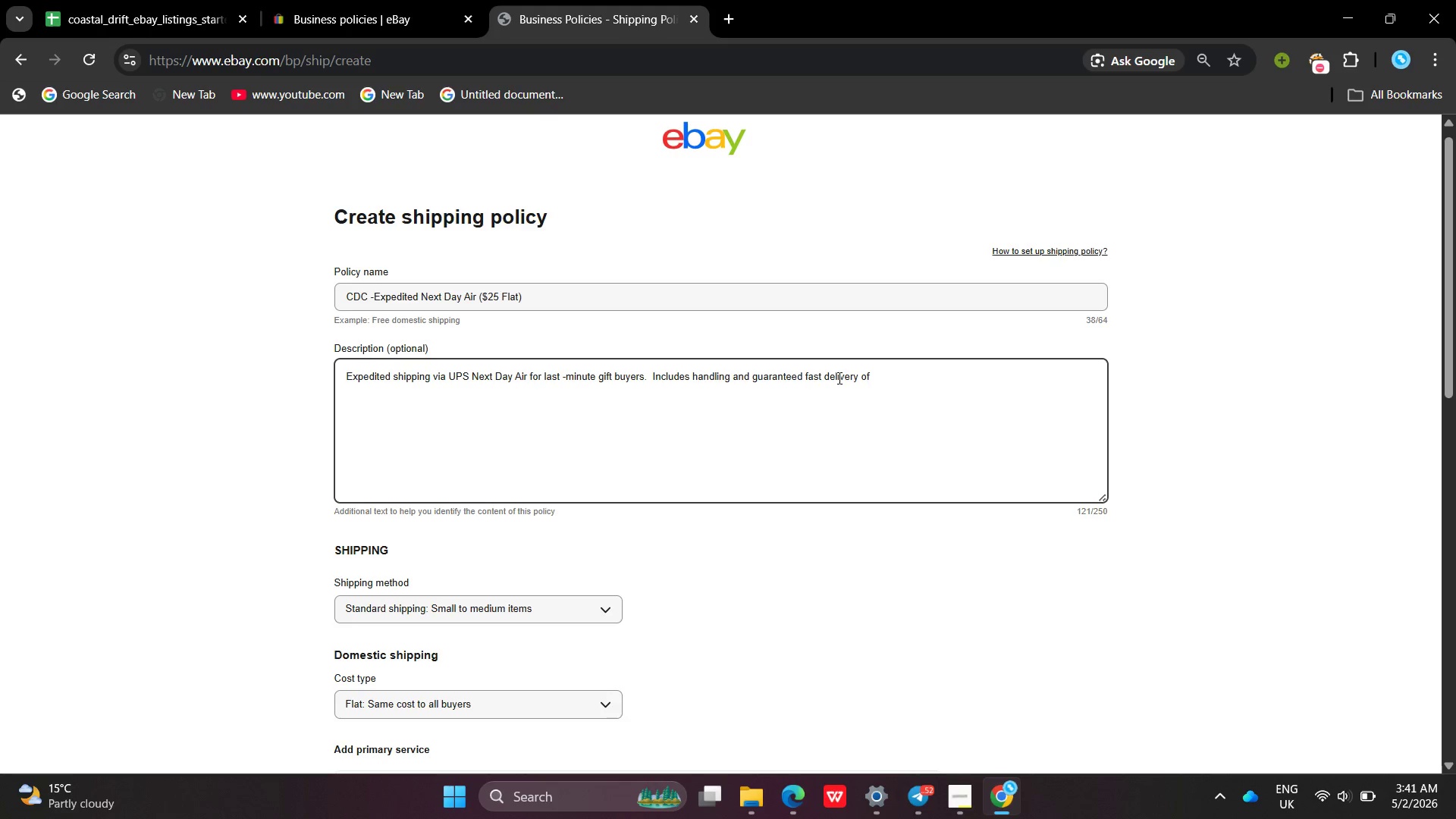 
type(physial experiece )
key(Backspace)
key(Backspace)
key(Backspace)
type(ne kit )
 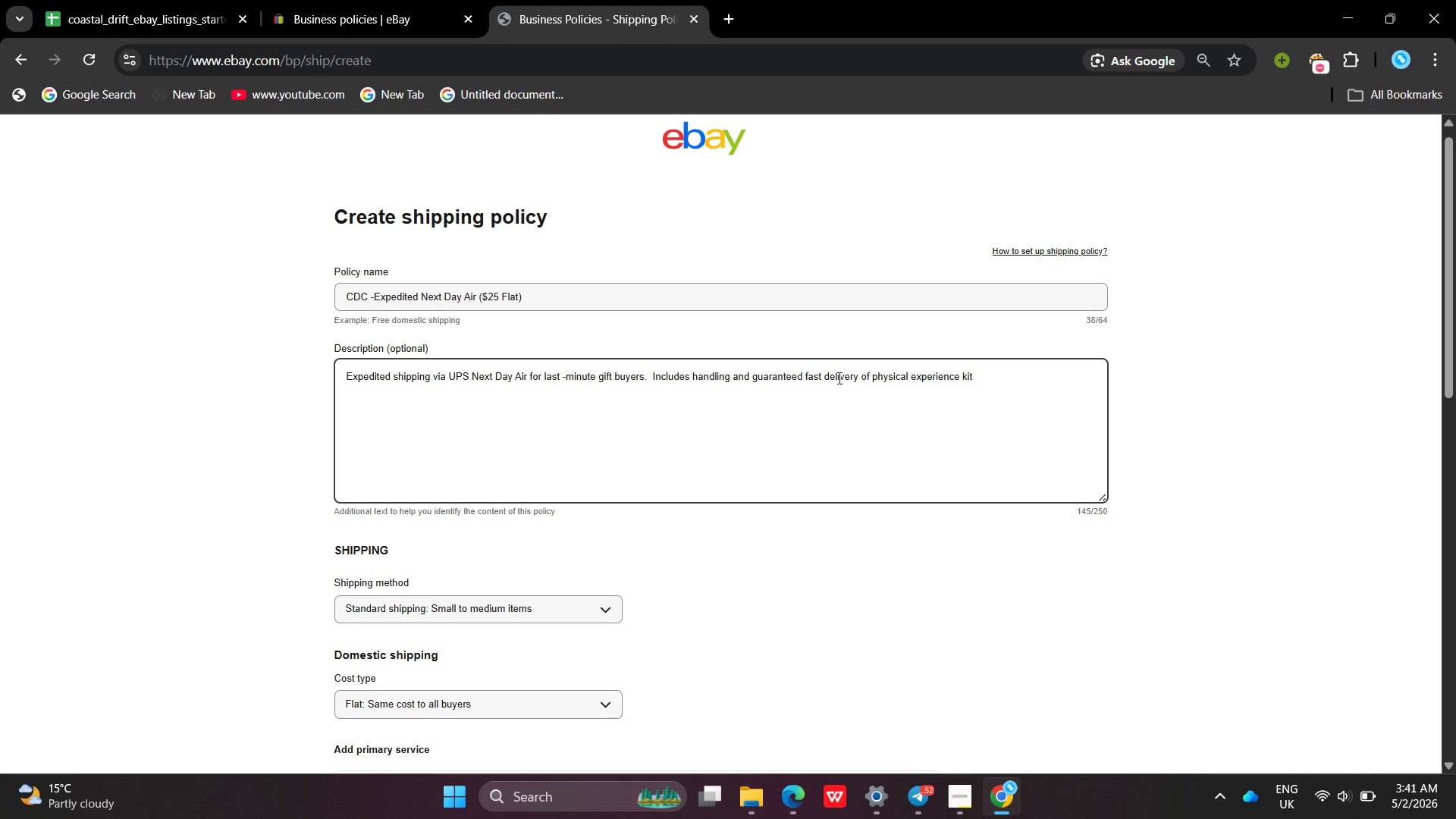 
key(Period)
 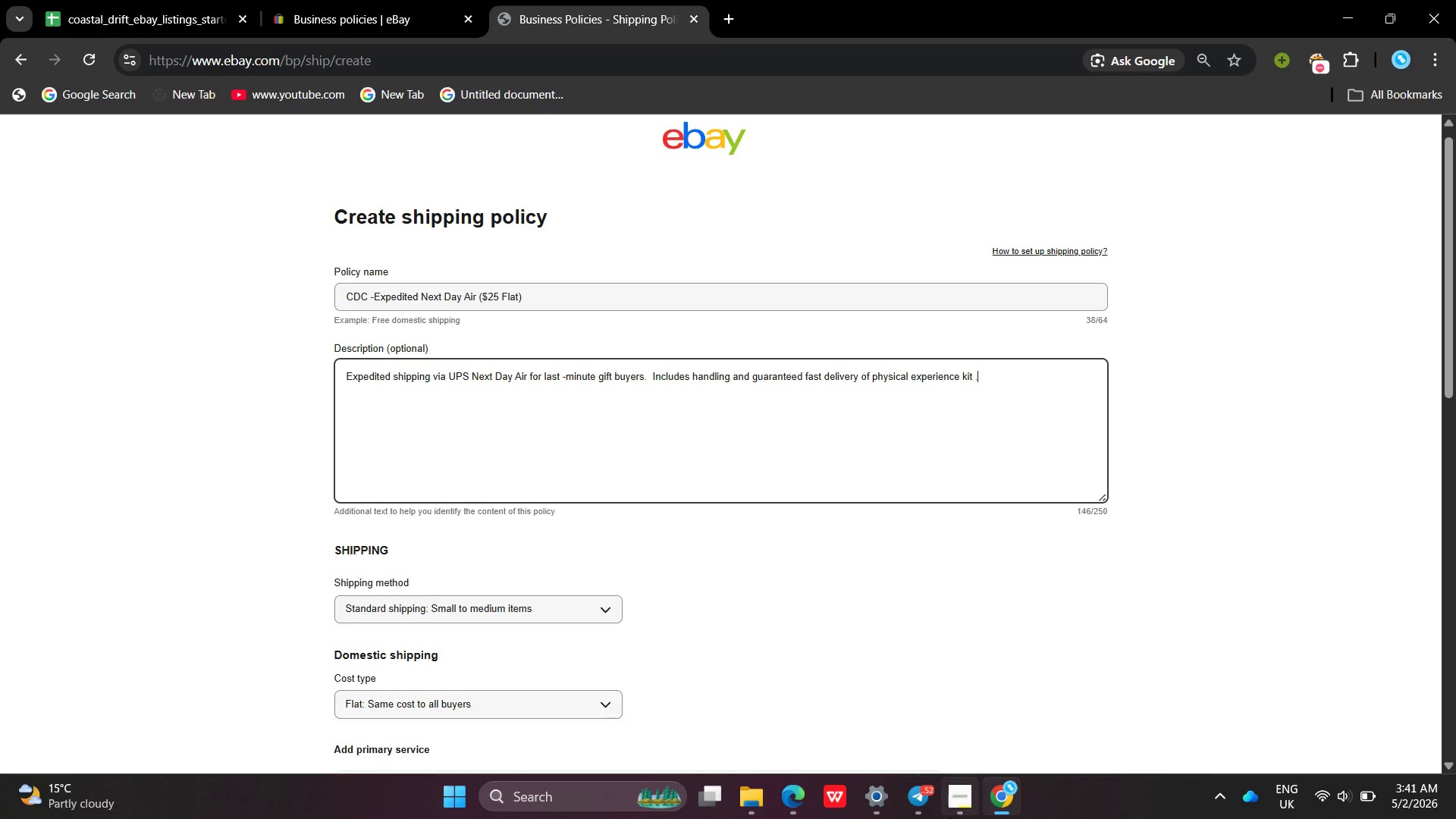 
left_click([949, 816])